 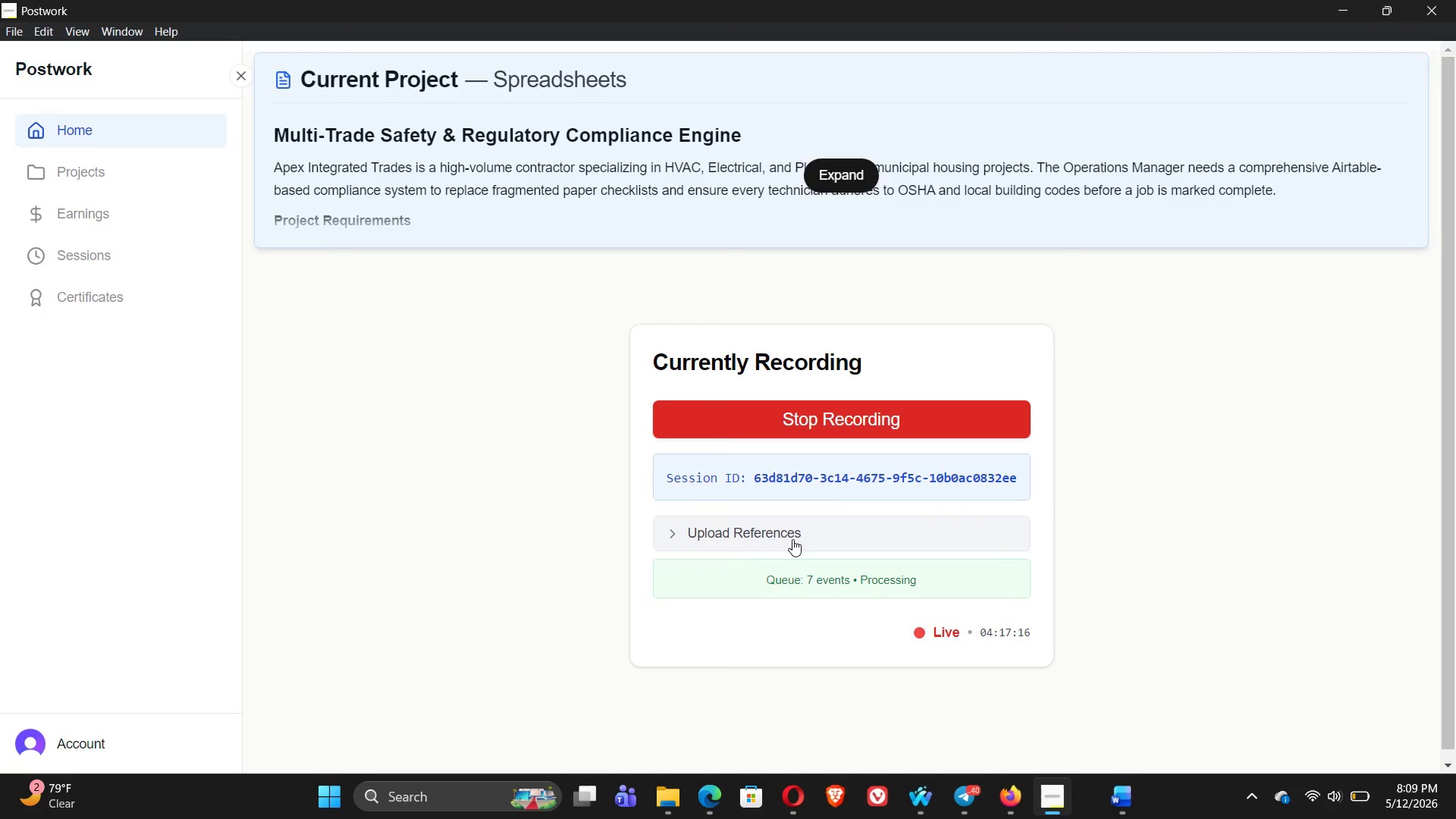 
left_click([689, 799])
 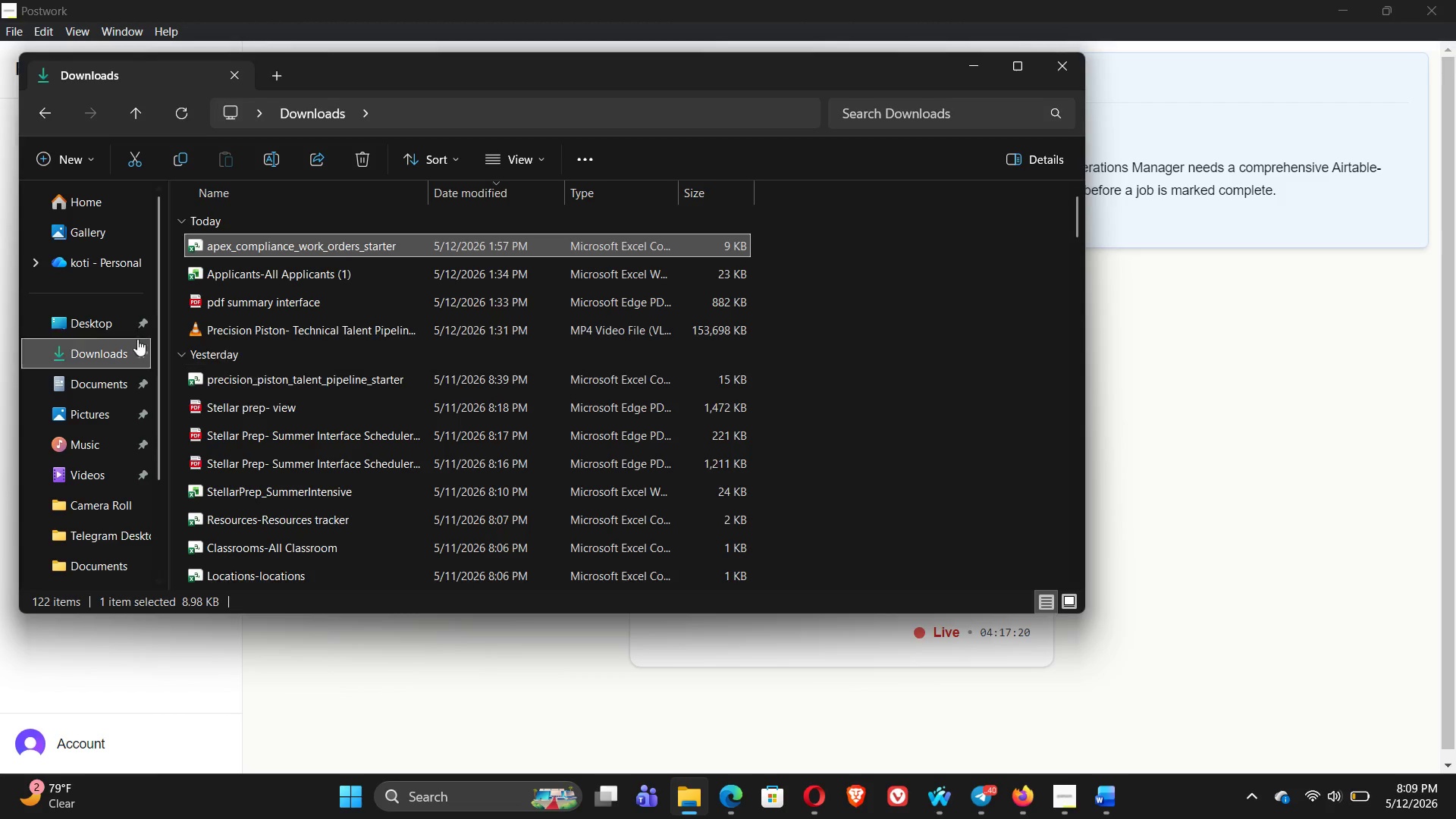 
left_click([102, 350])
 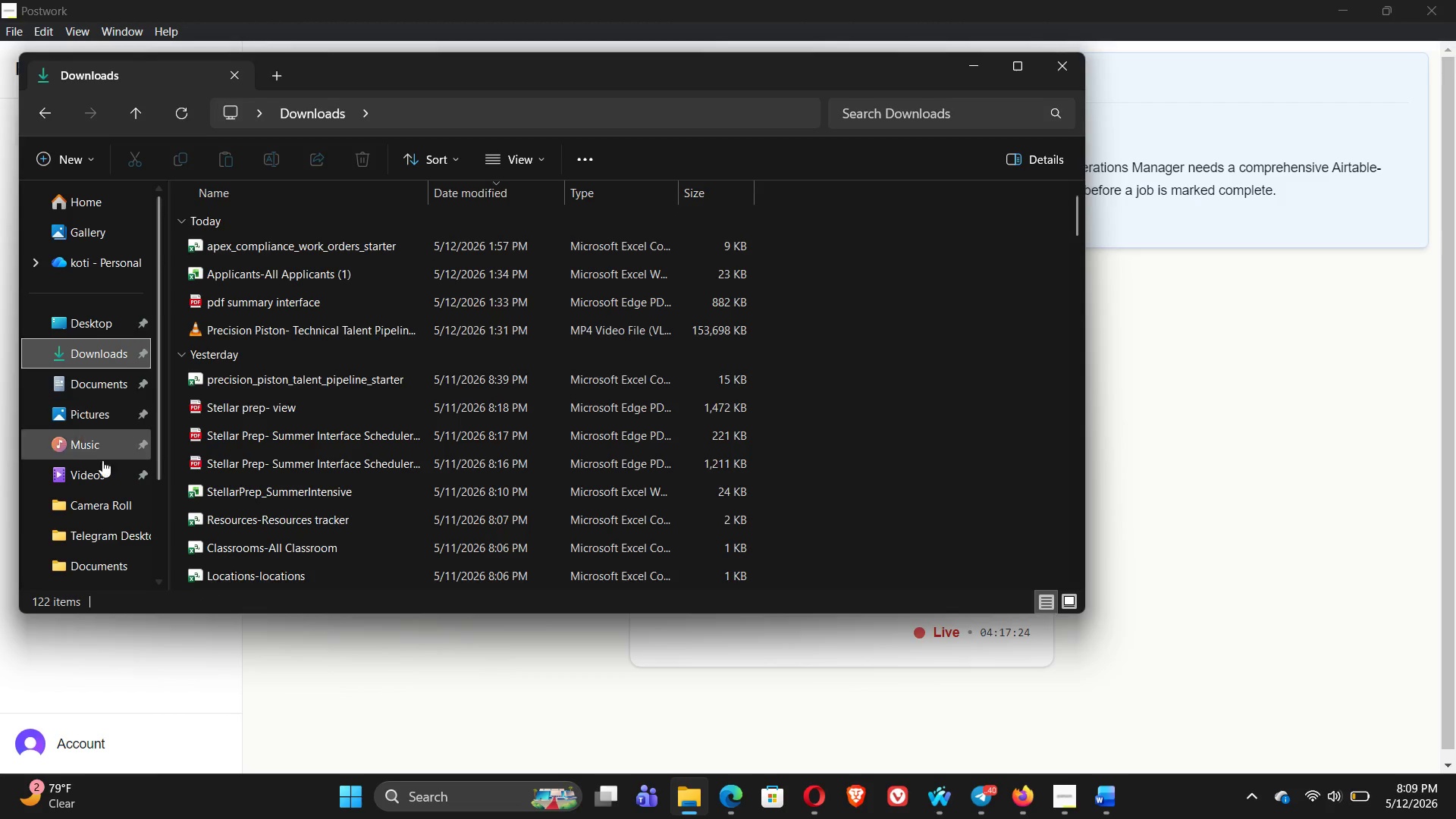 
left_click([90, 479])
 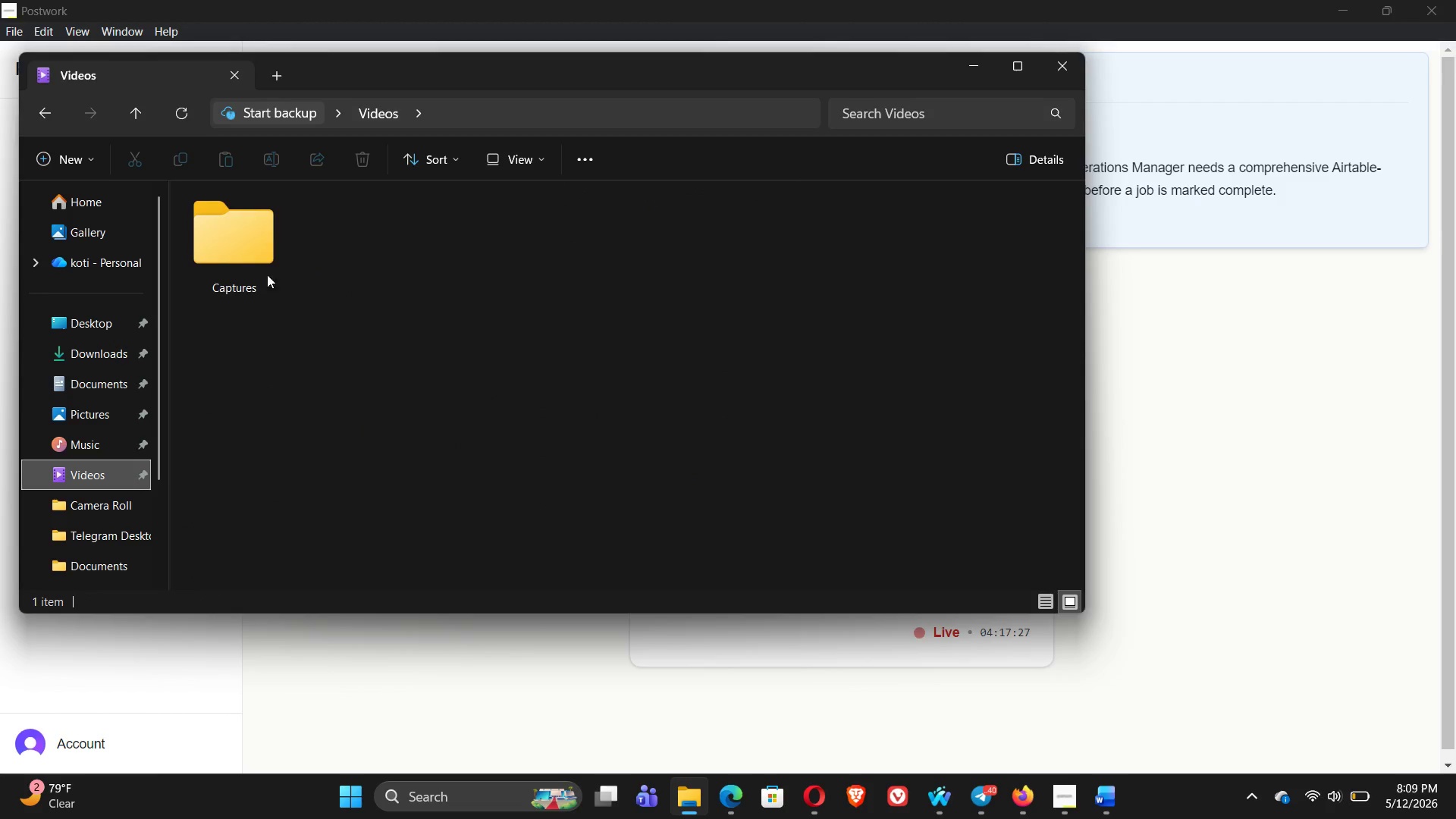 
double_click([237, 256])
 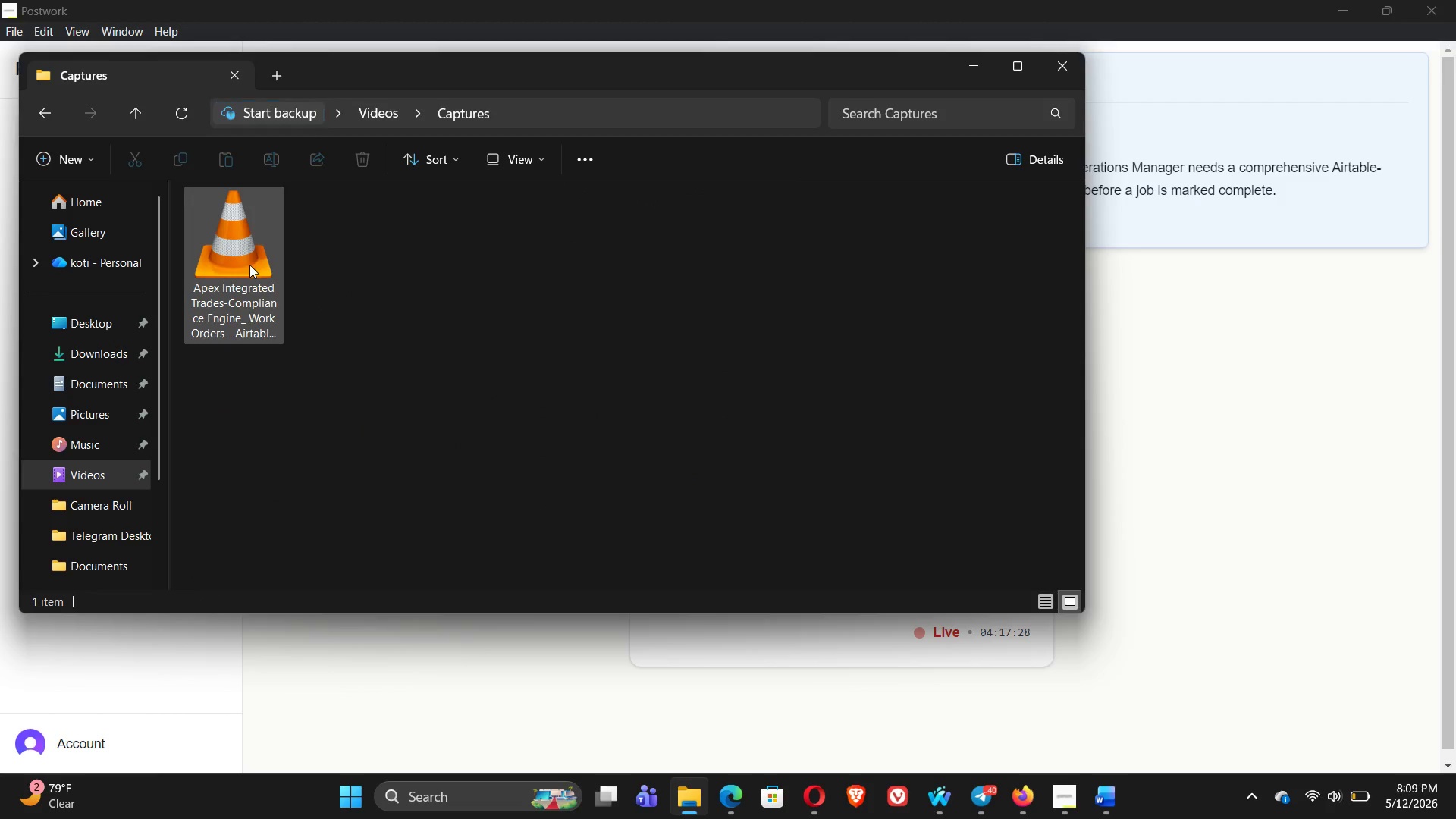 
left_click([235, 265])
 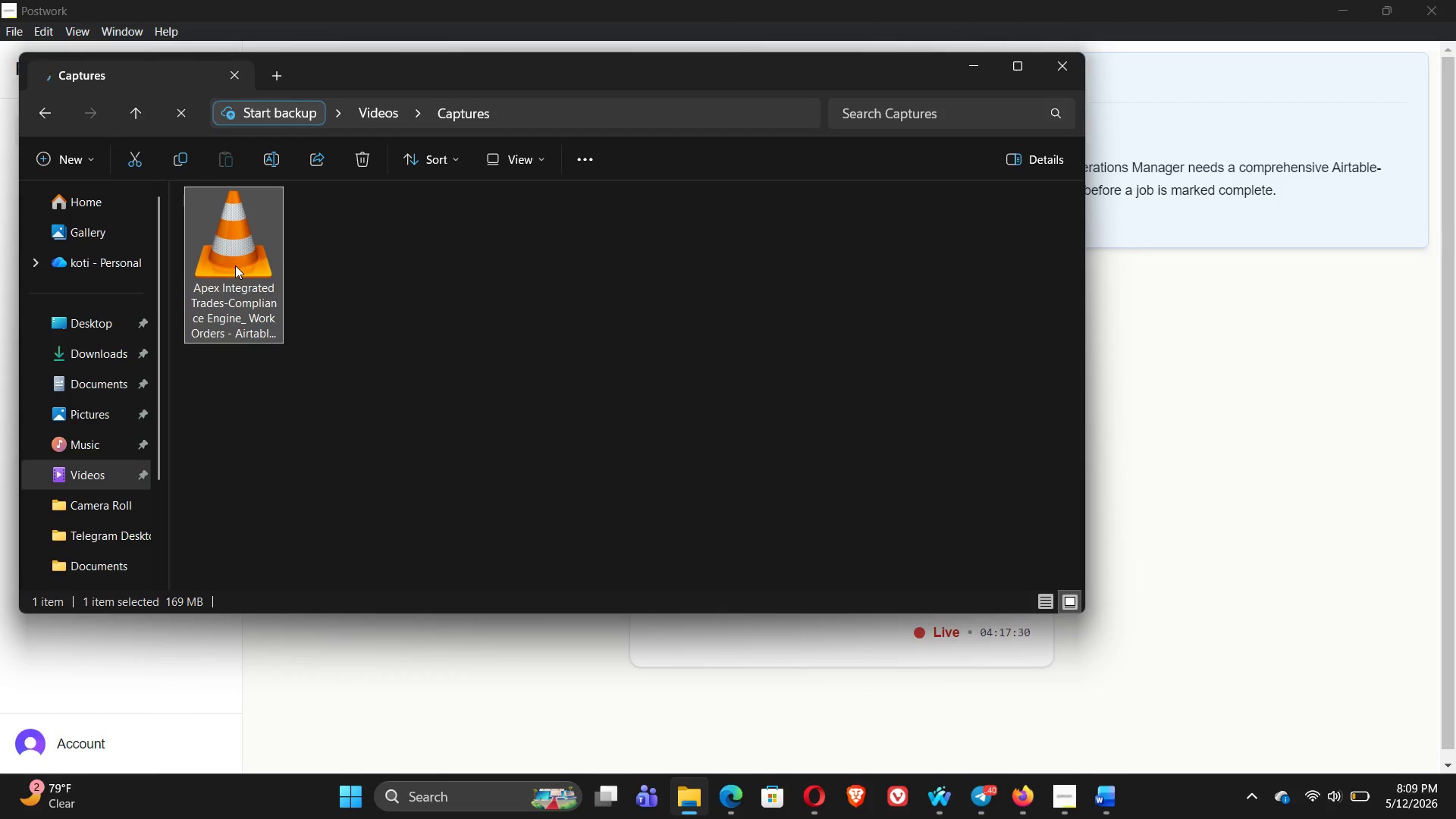 
left_click_drag(start_coordinate=[235, 265], to_coordinate=[74, 357])
 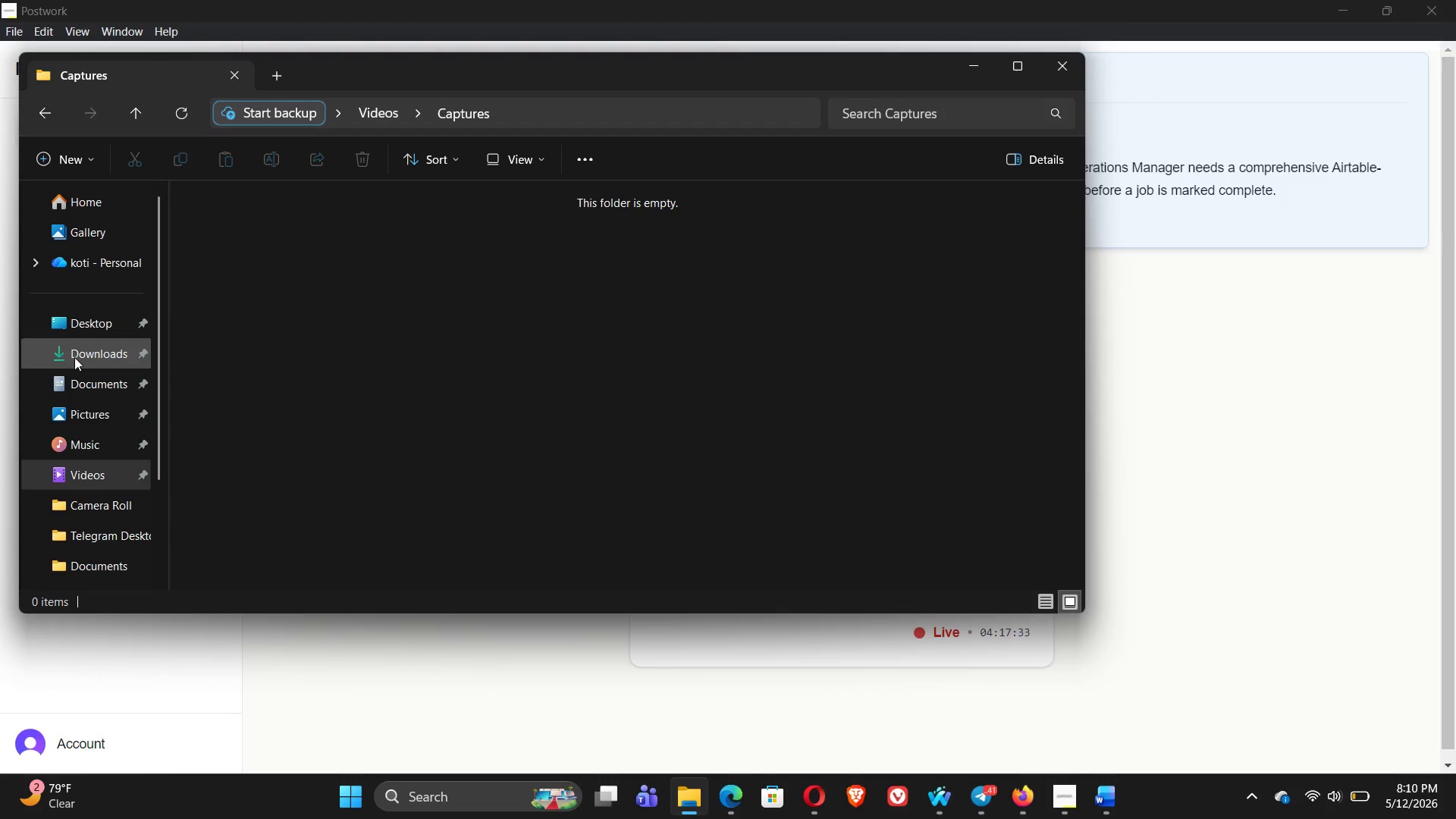 
left_click([74, 357])